 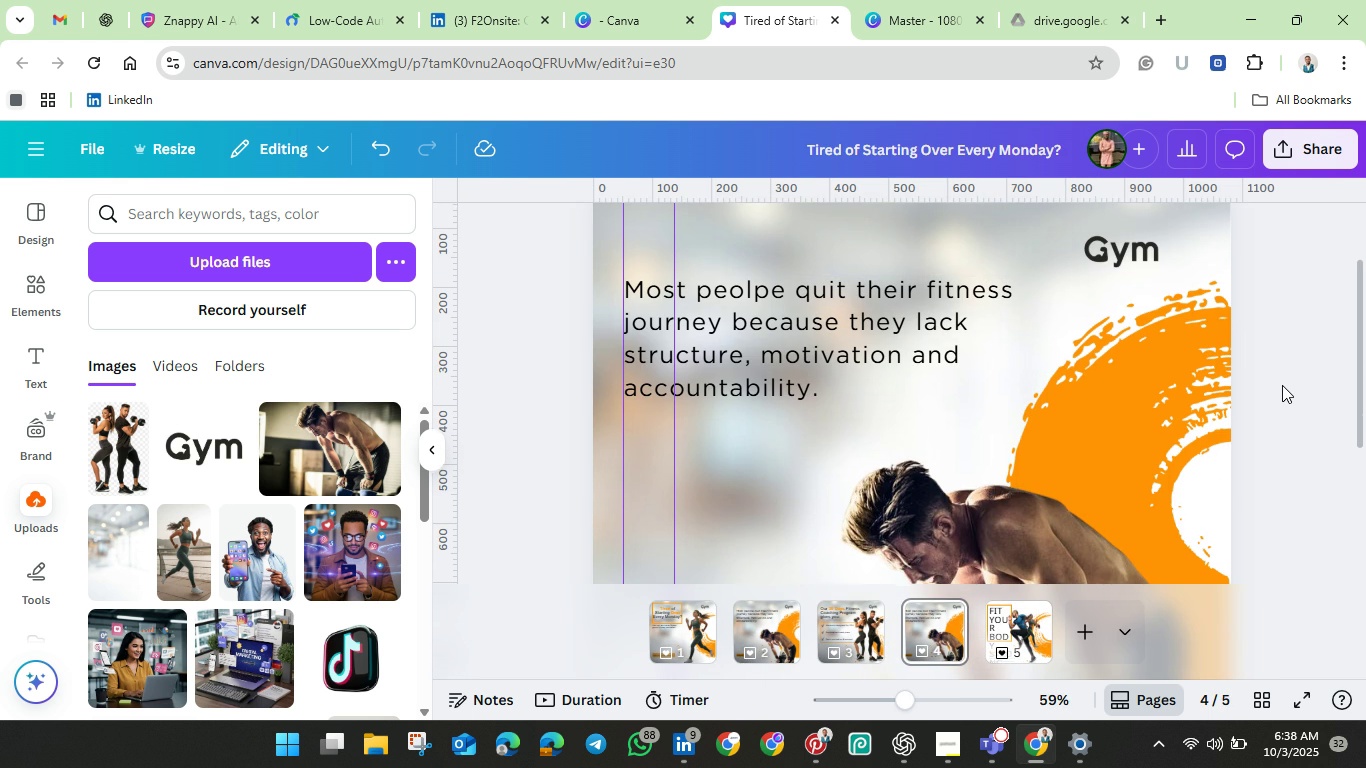 
scroll: coordinate [1282, 385], scroll_direction: up, amount: 1.0
 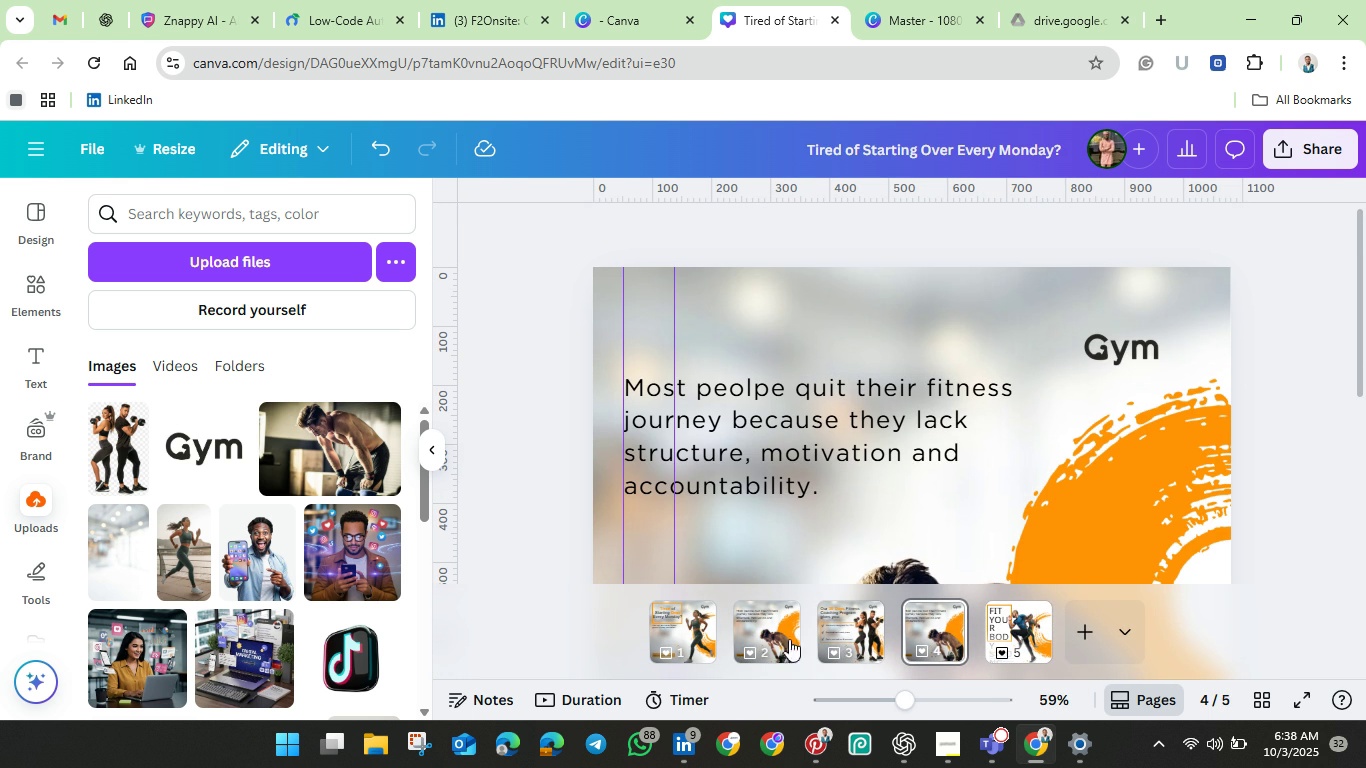 
wait(6.26)
 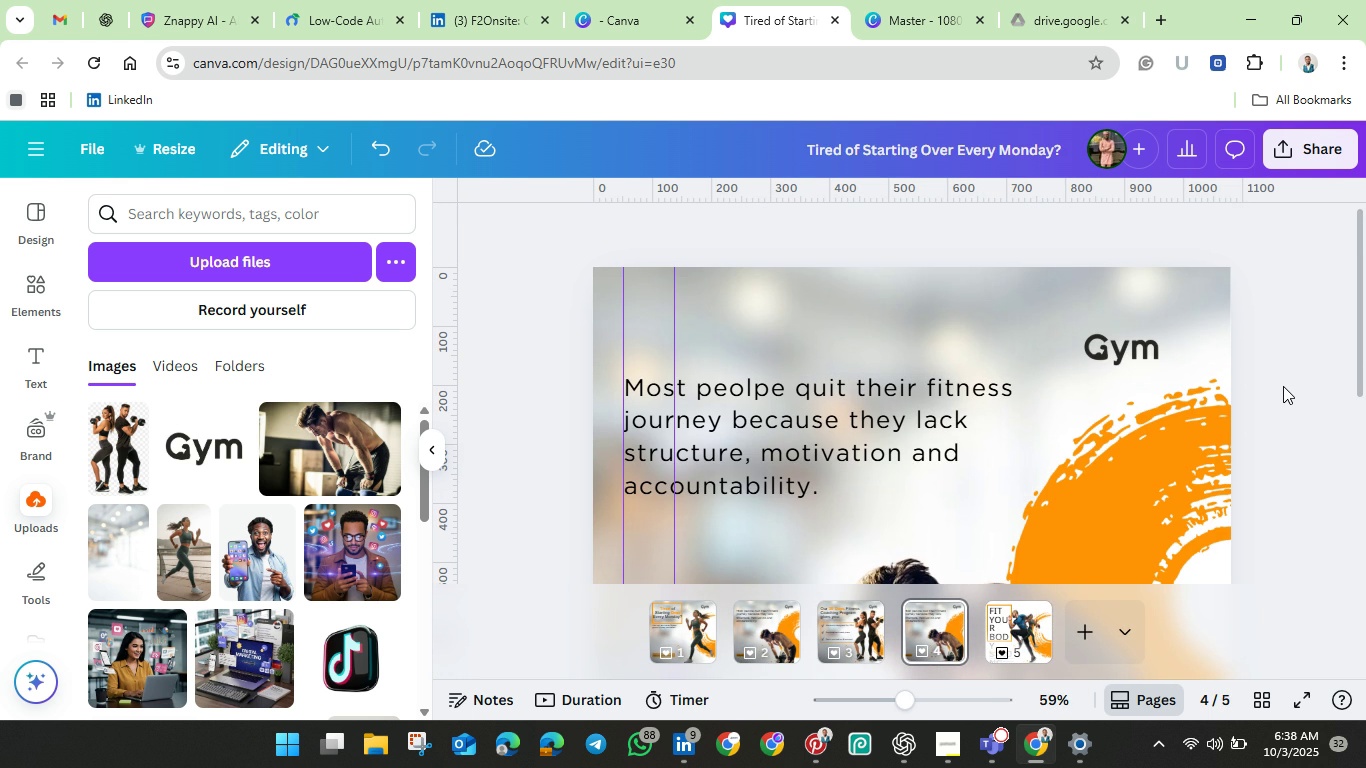 
left_click([835, 639])
 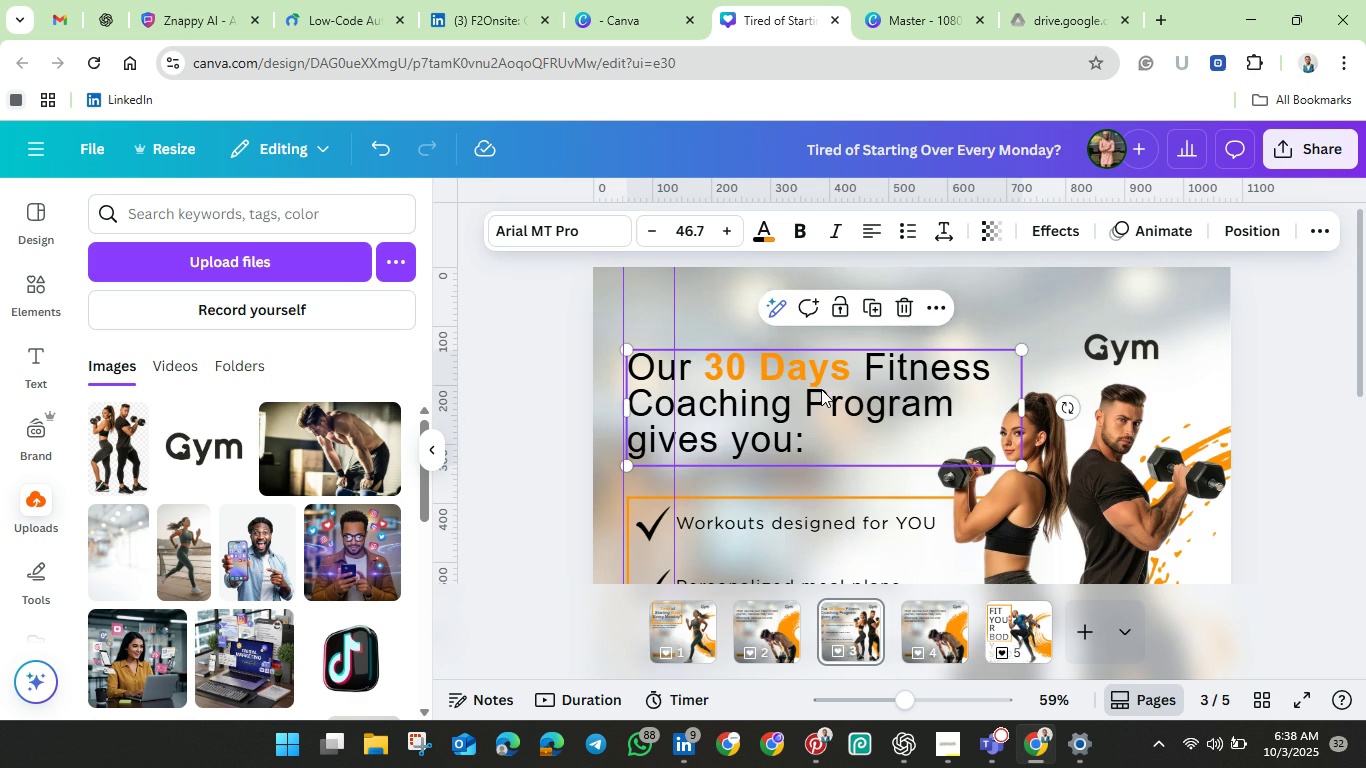 
left_click([821, 389])
 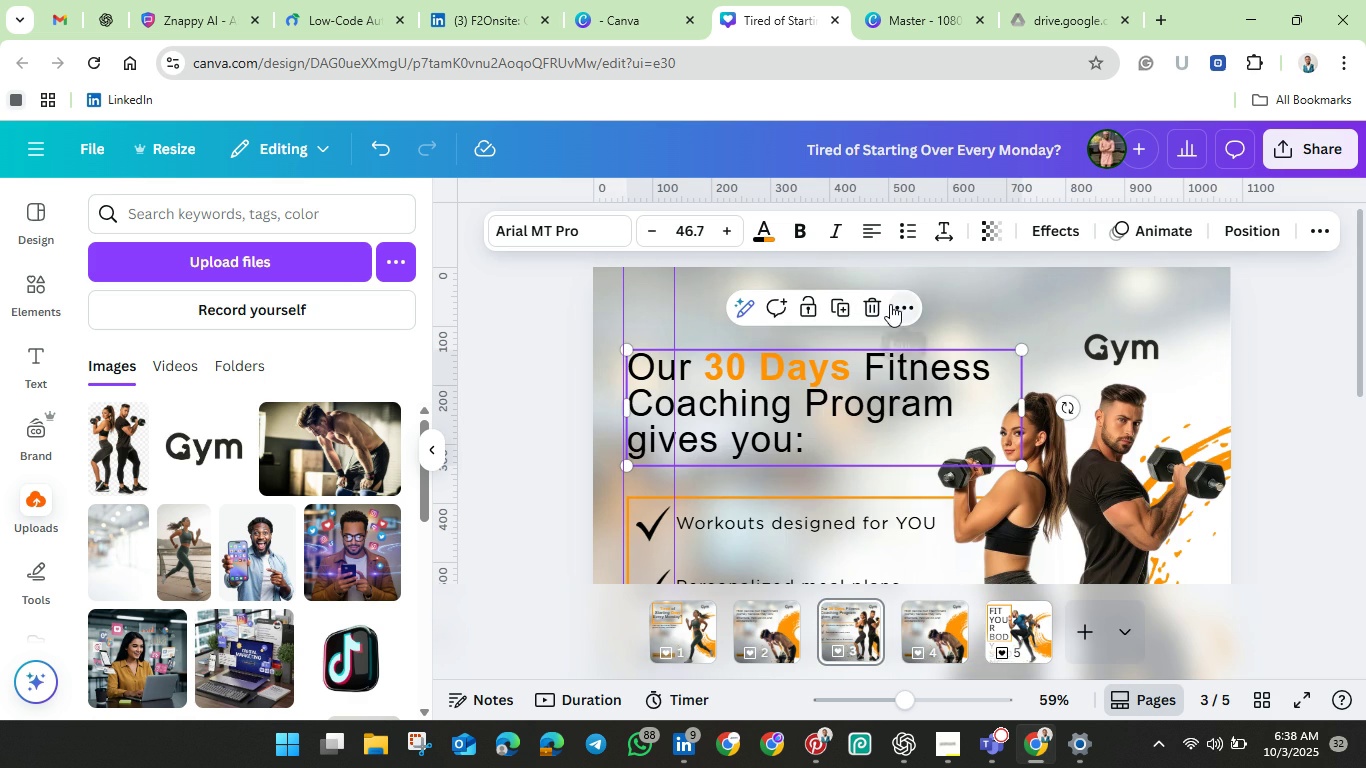 
left_click([890, 304])
 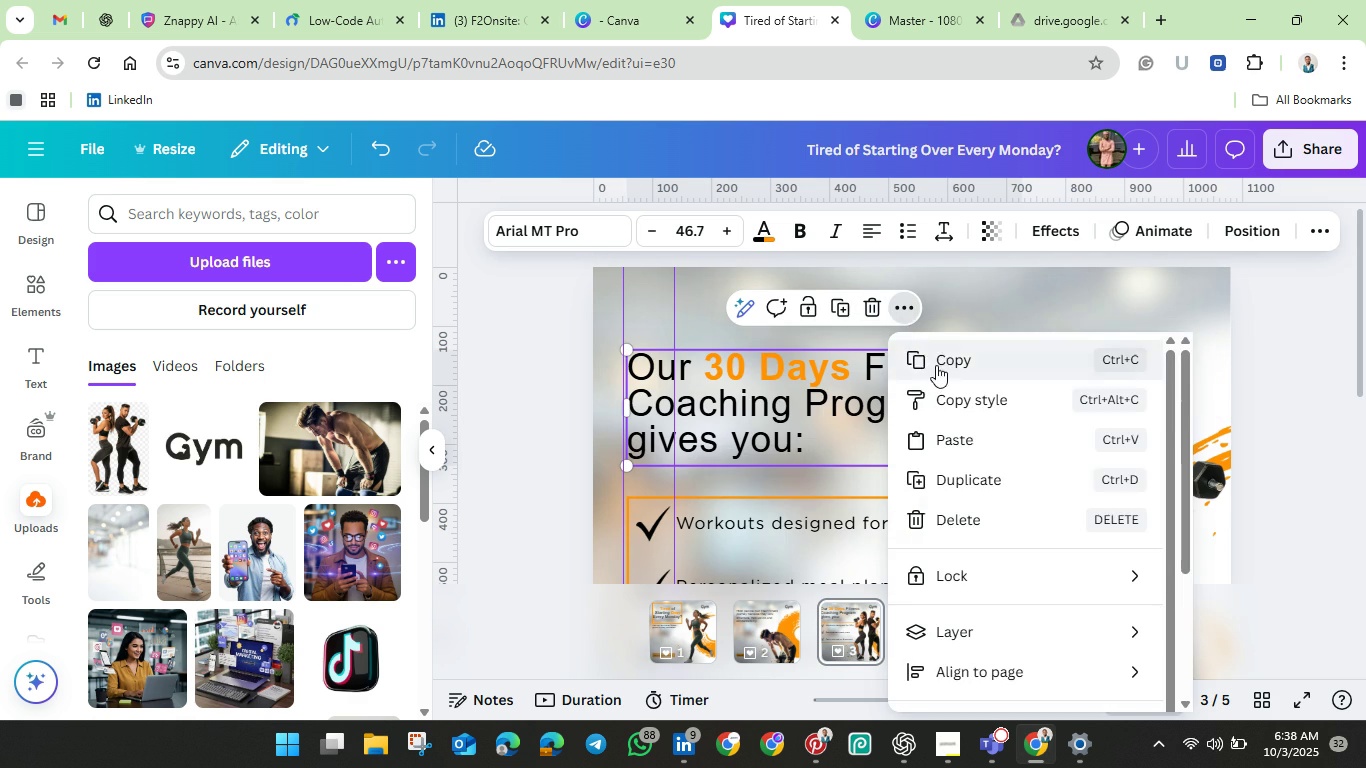 
left_click([936, 365])
 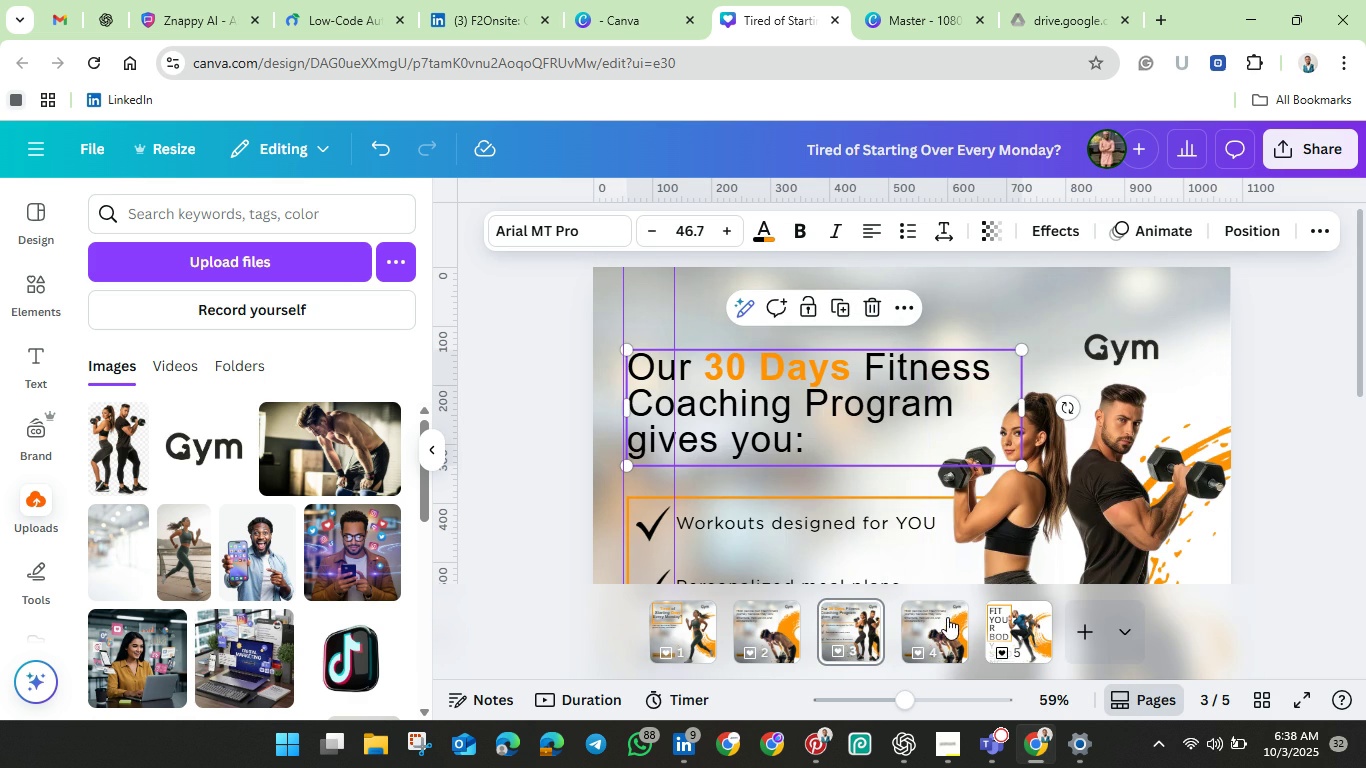 
left_click([947, 617])
 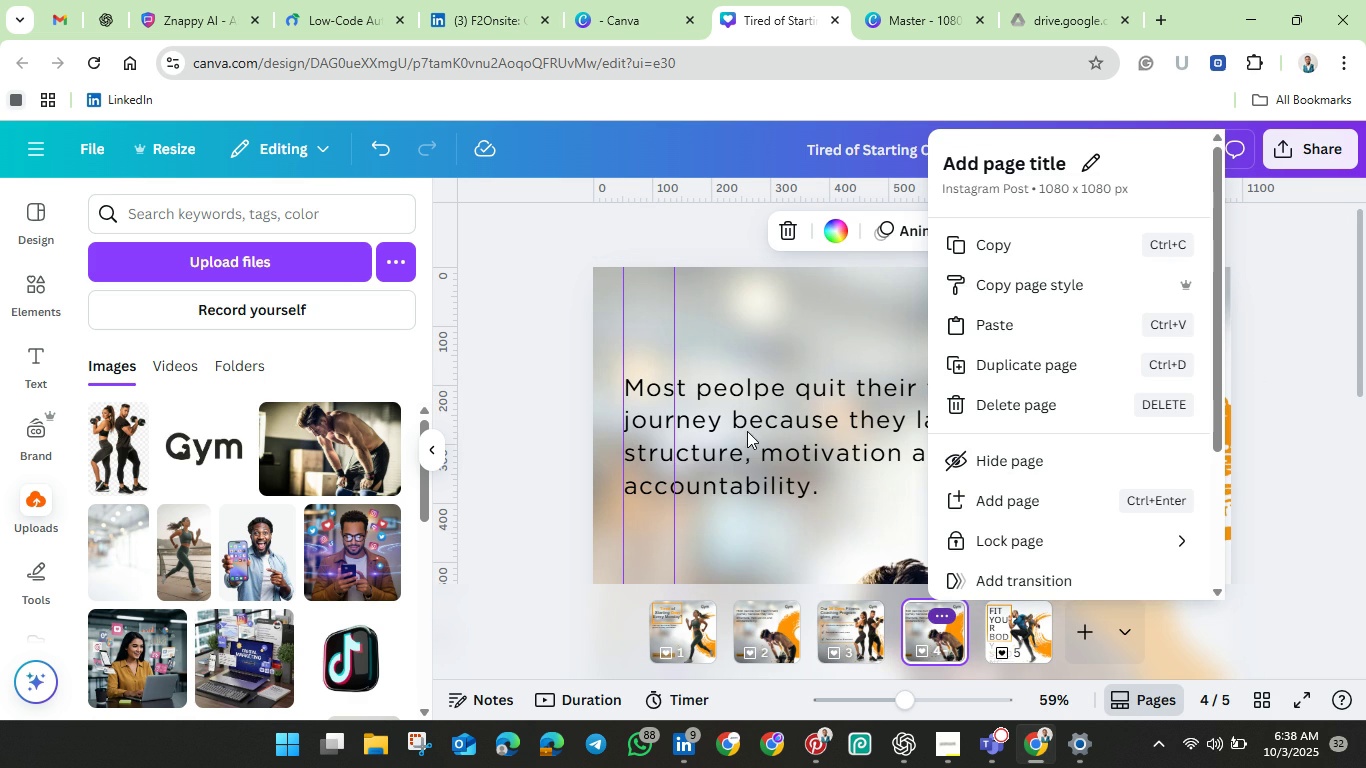 
left_click([745, 425])